 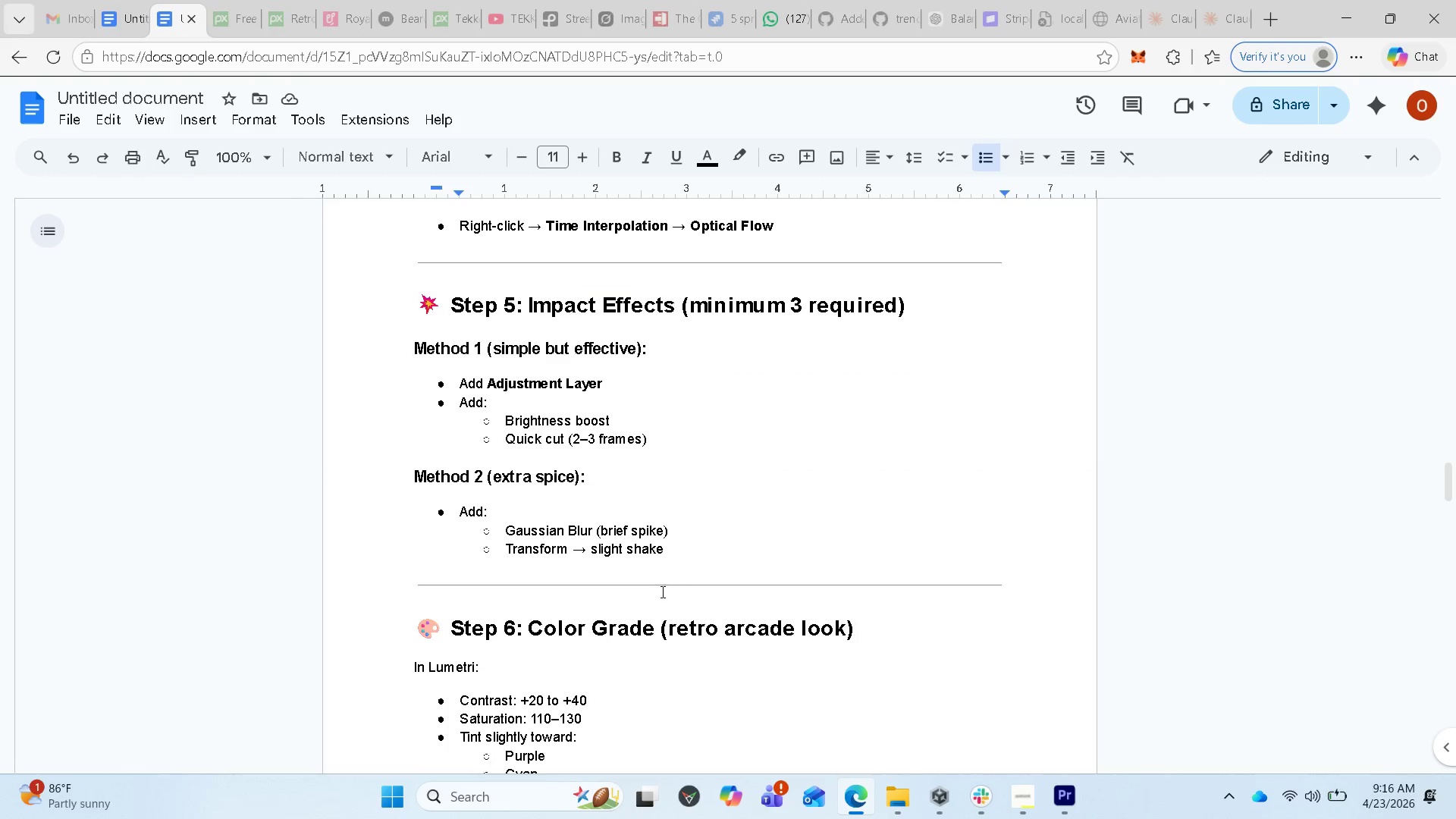 
scroll: coordinate [654, 561], scroll_direction: down, amount: 8.0
 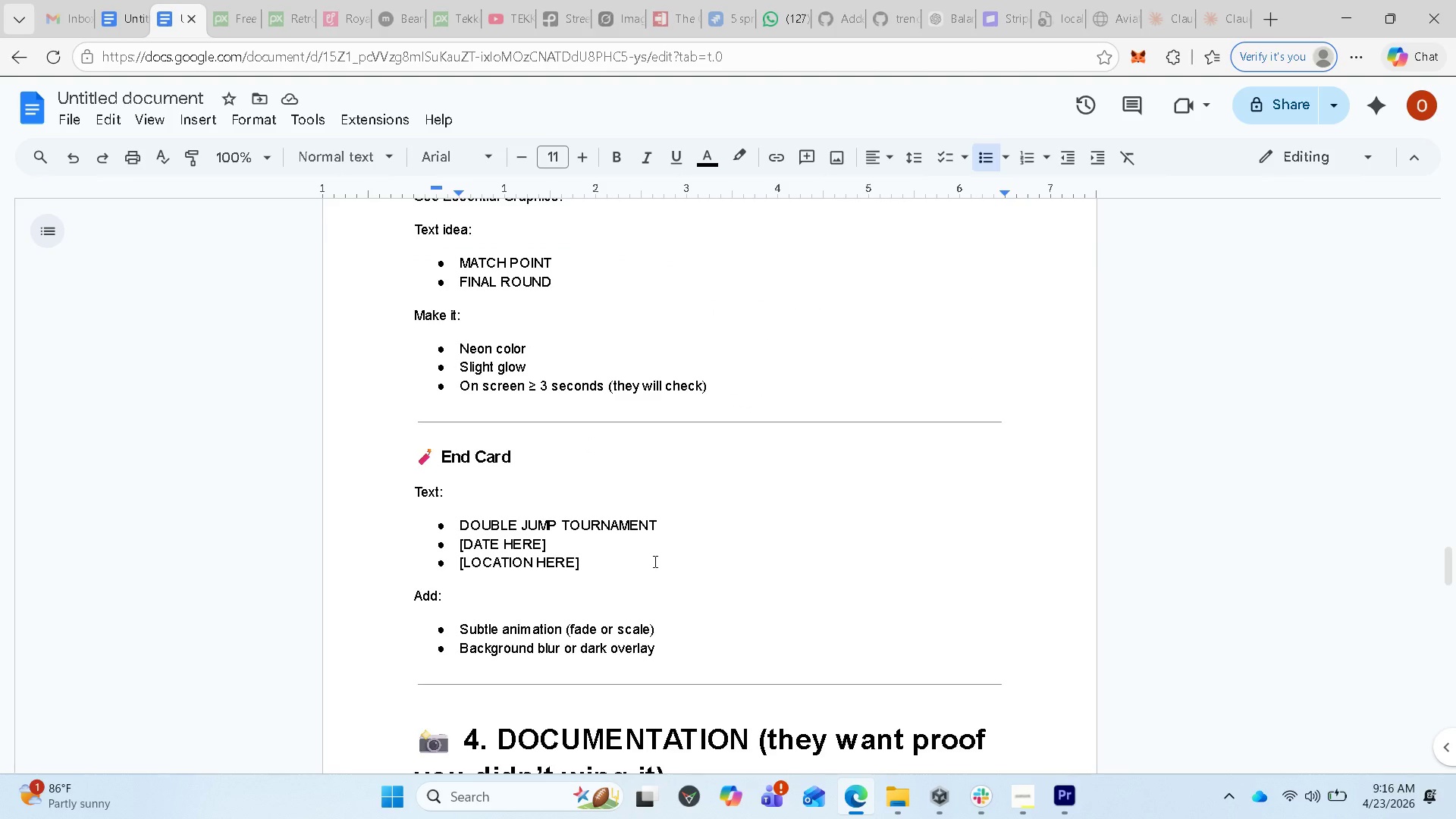 
scroll: coordinate [664, 566], scroll_direction: up, amount: 2.0
 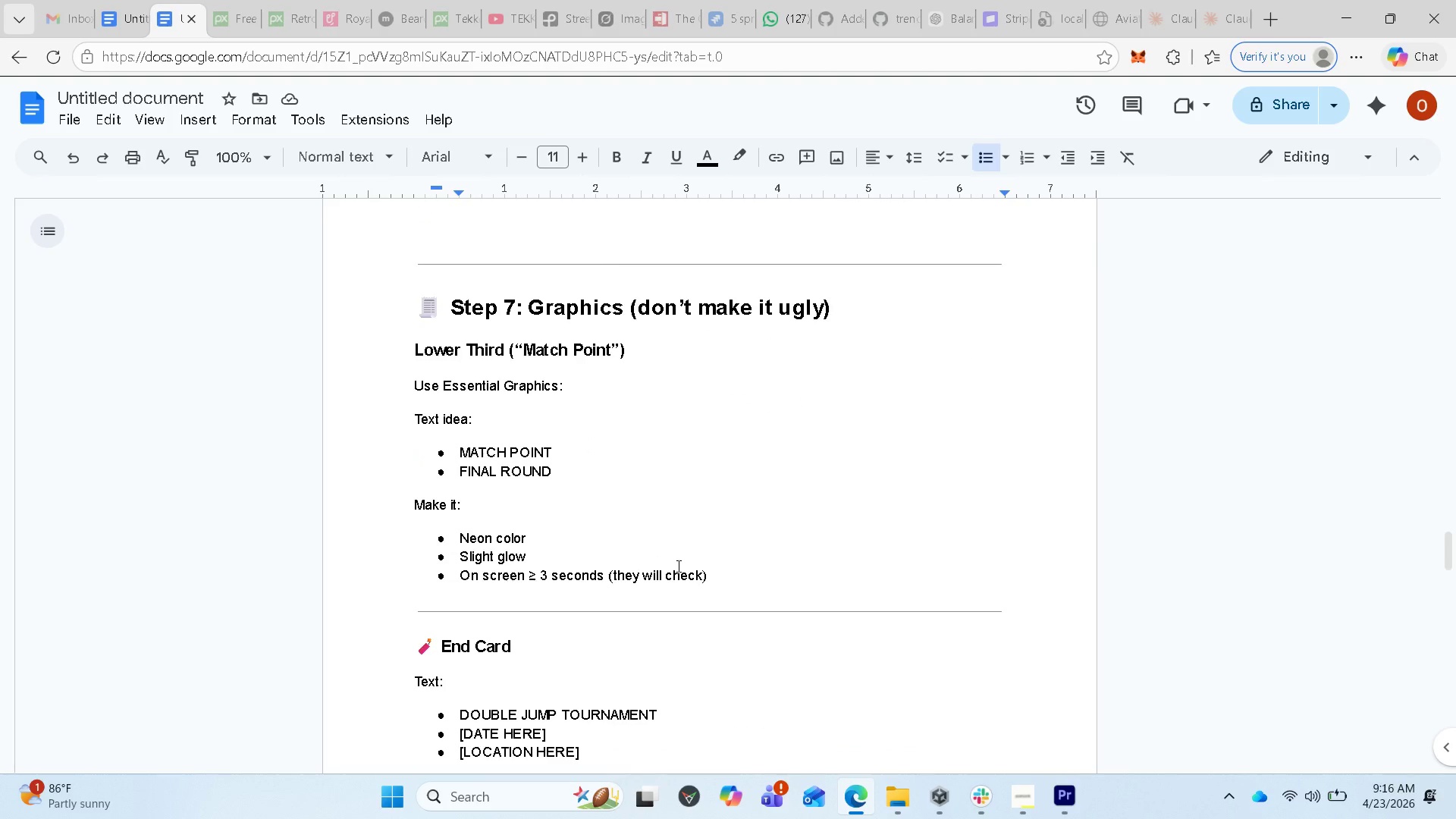 
scroll: coordinate [682, 566], scroll_direction: down, amount: 17.0
 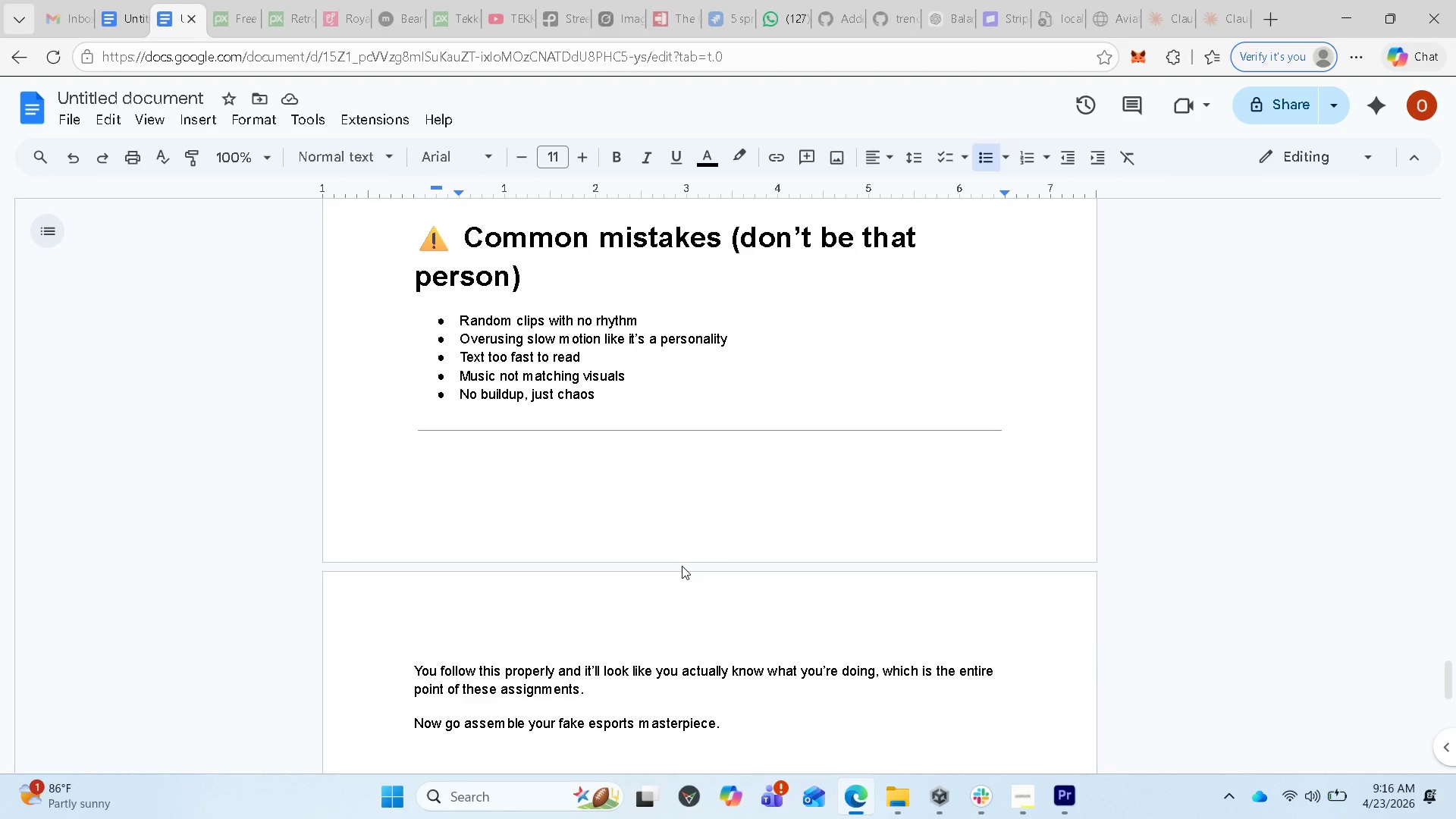 
wait(5.54)
 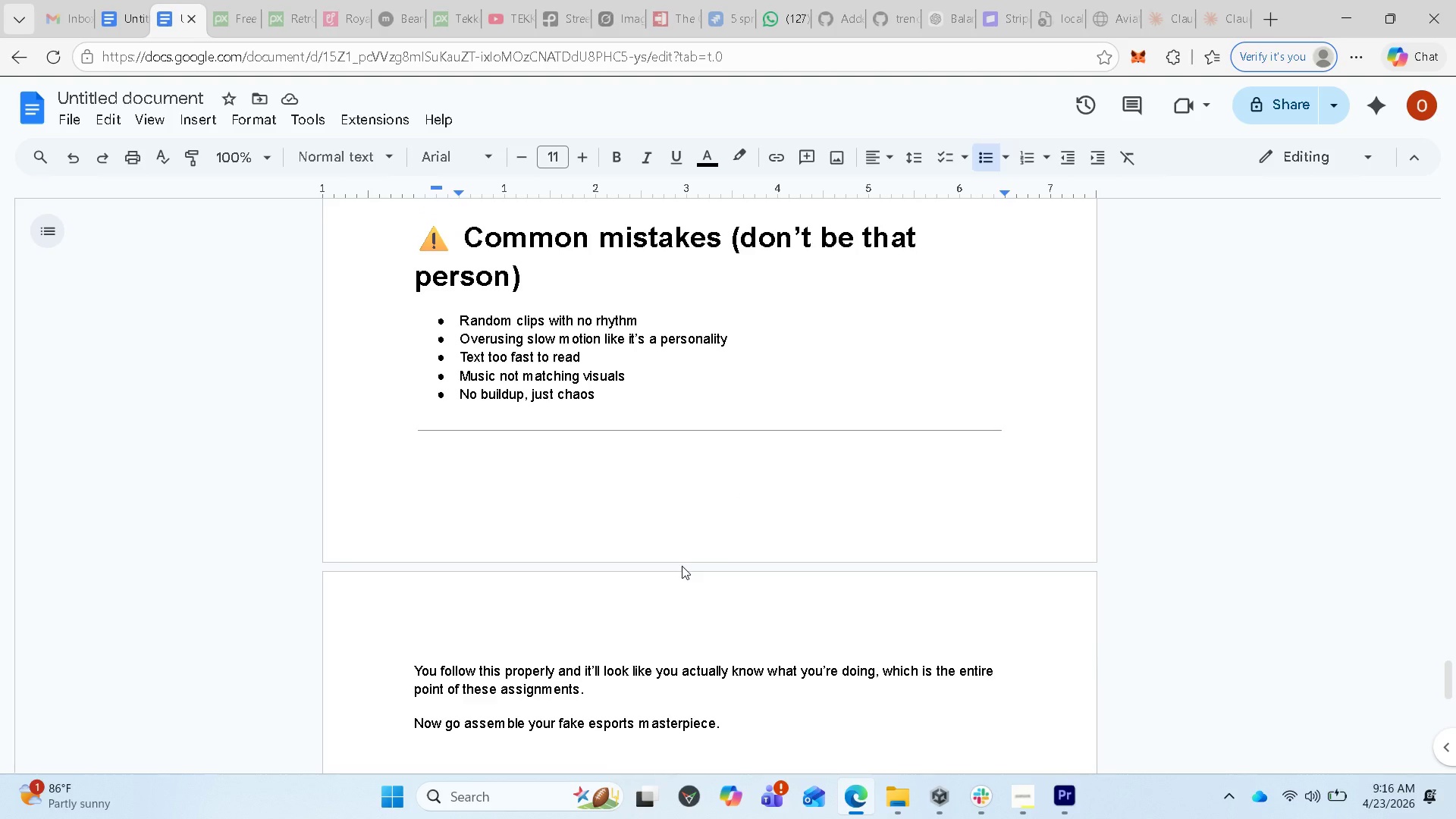 
scroll: coordinate [682, 566], scroll_direction: down, amount: 1.0
 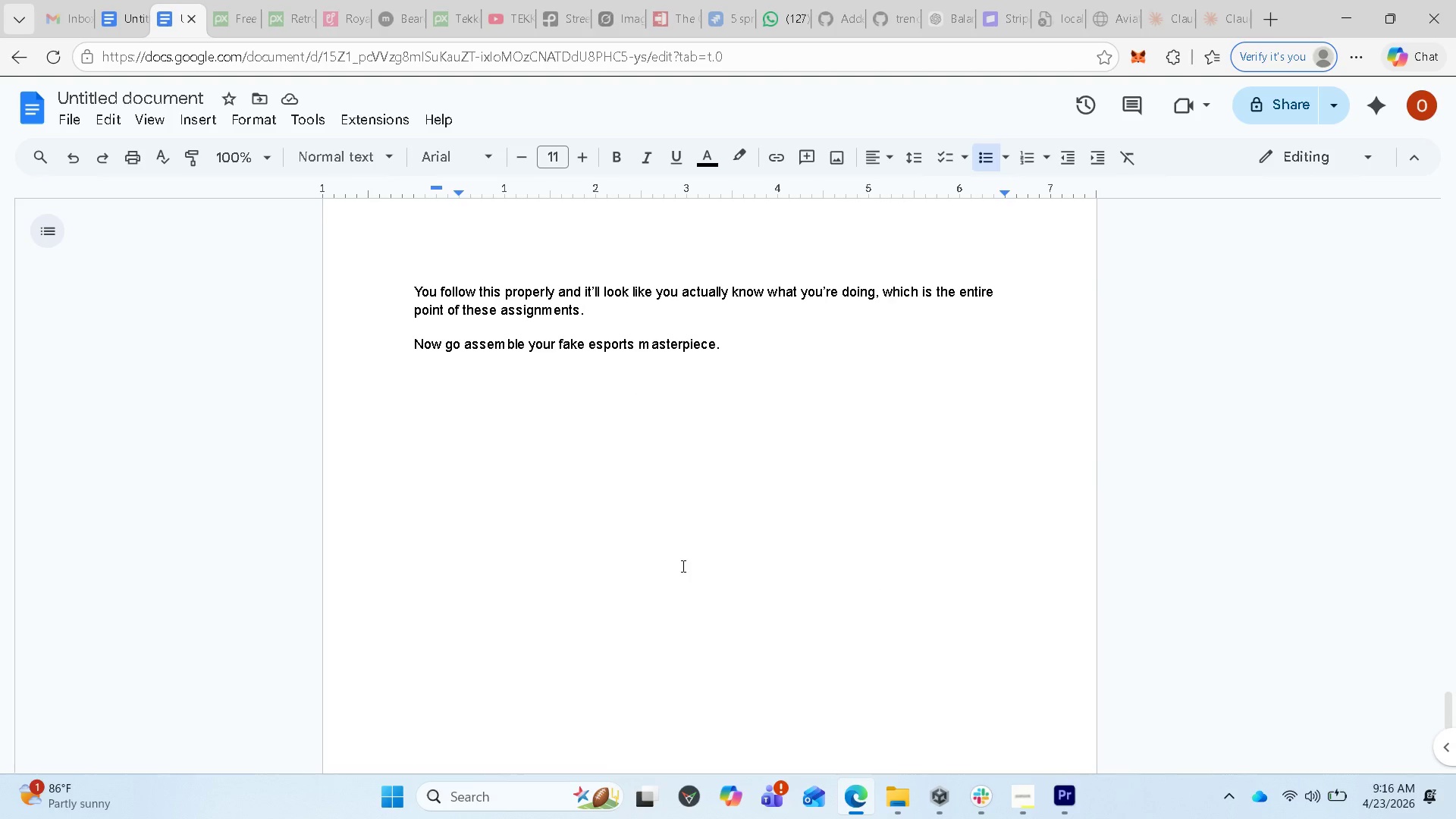 
scroll: coordinate [685, 566], scroll_direction: up, amount: 41.0
 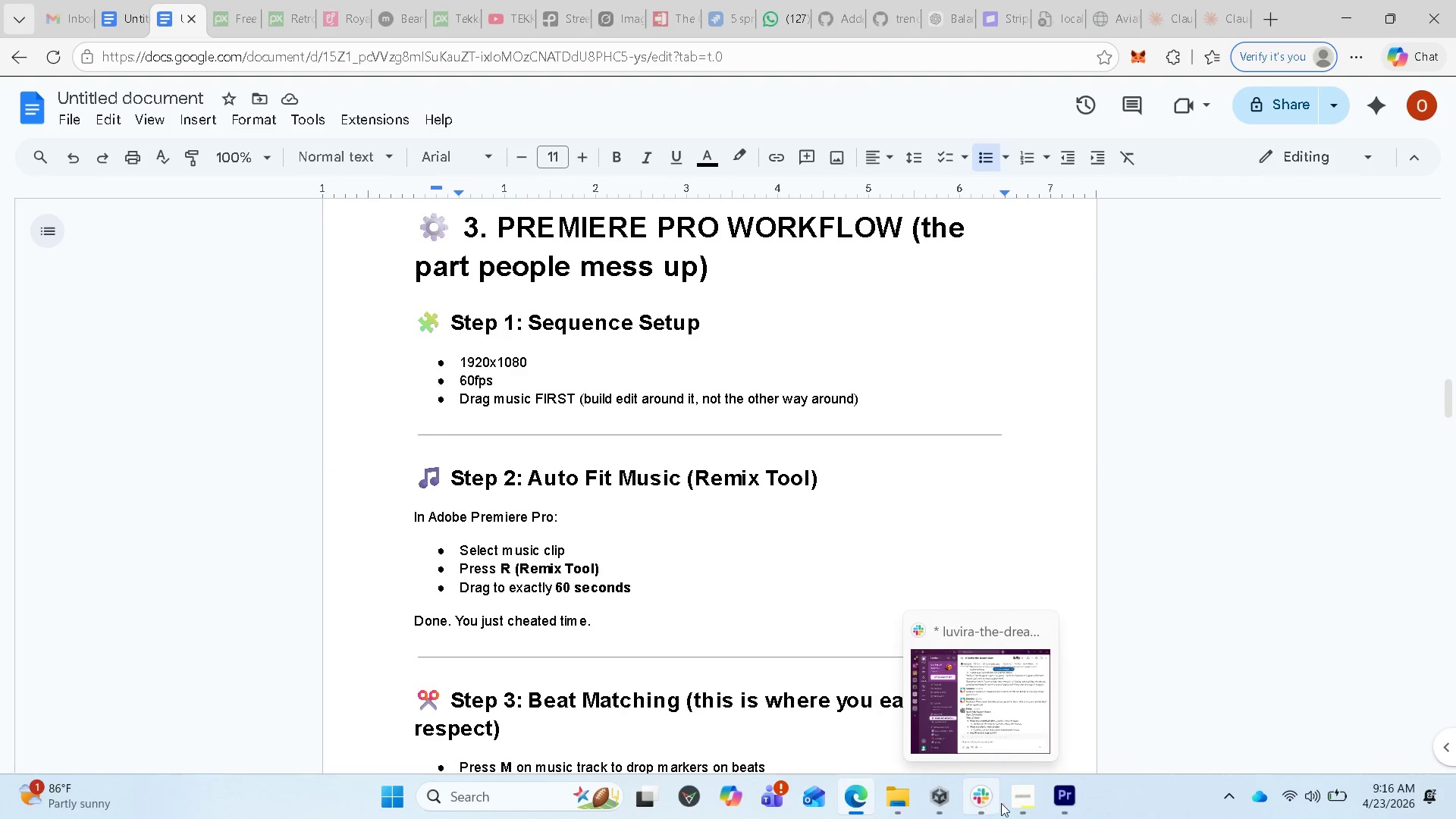 
left_click([1059, 798])
 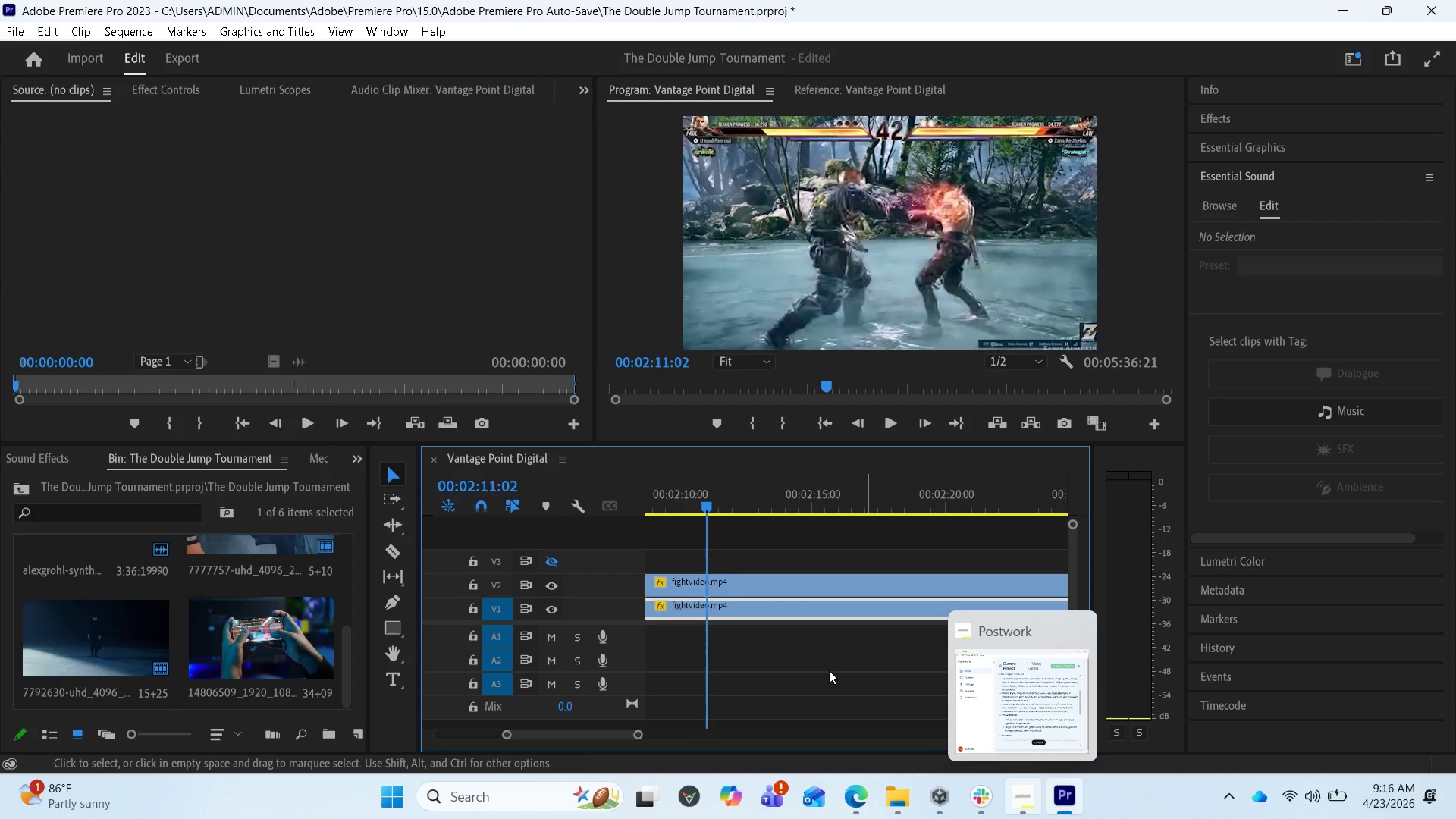 
key(Control+S)
 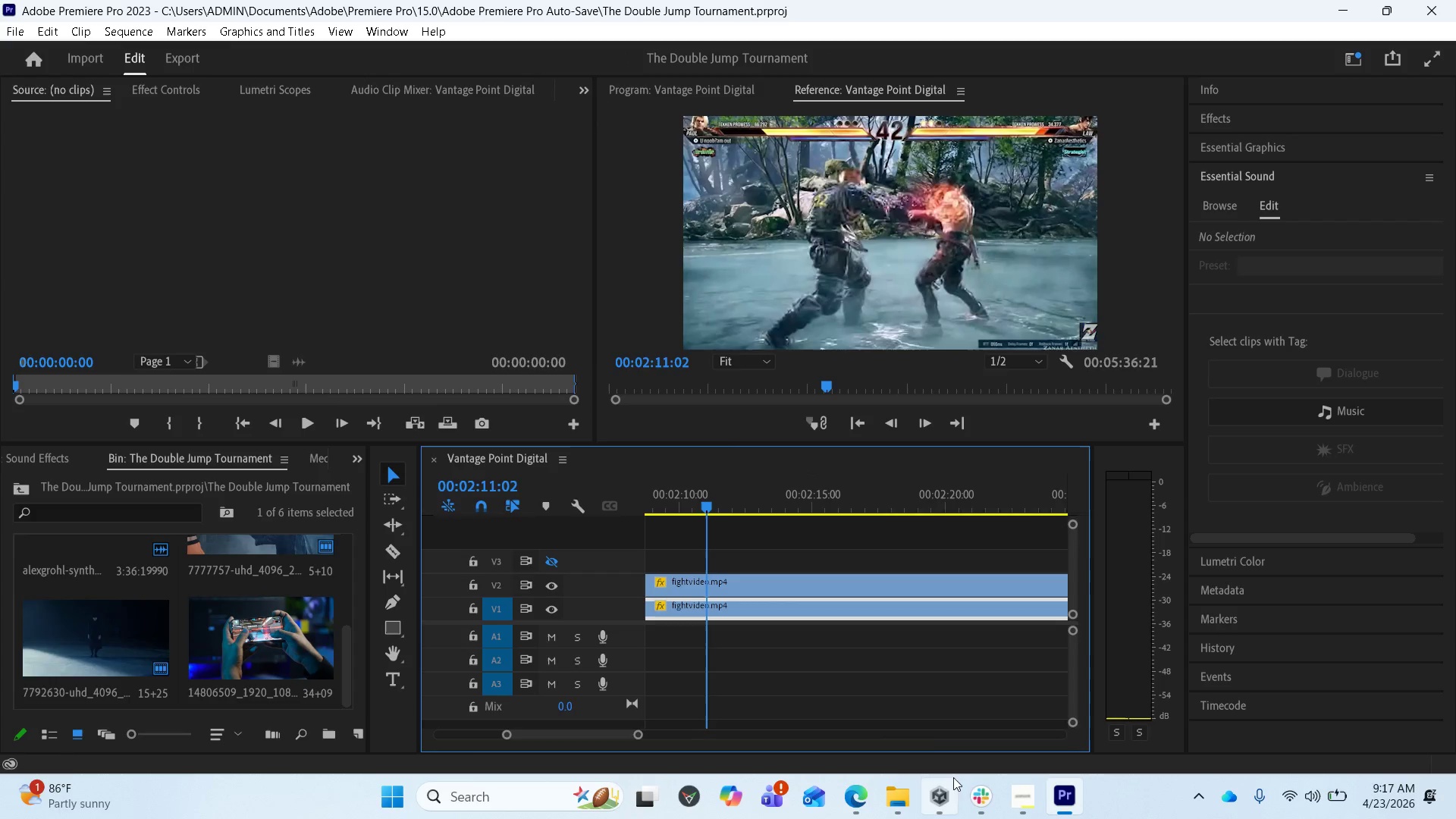 
key(Space)
 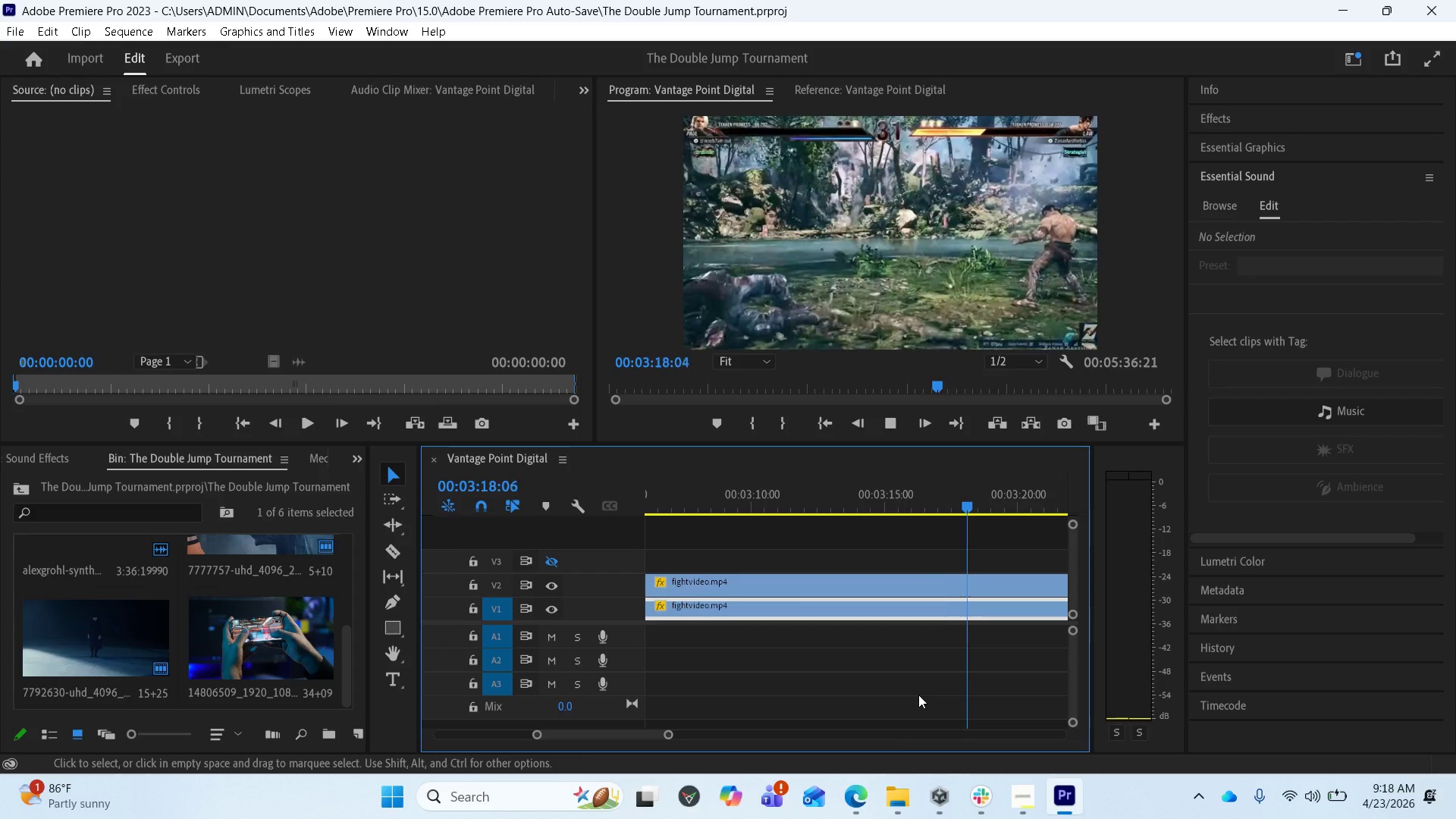 
wait(72.16)
 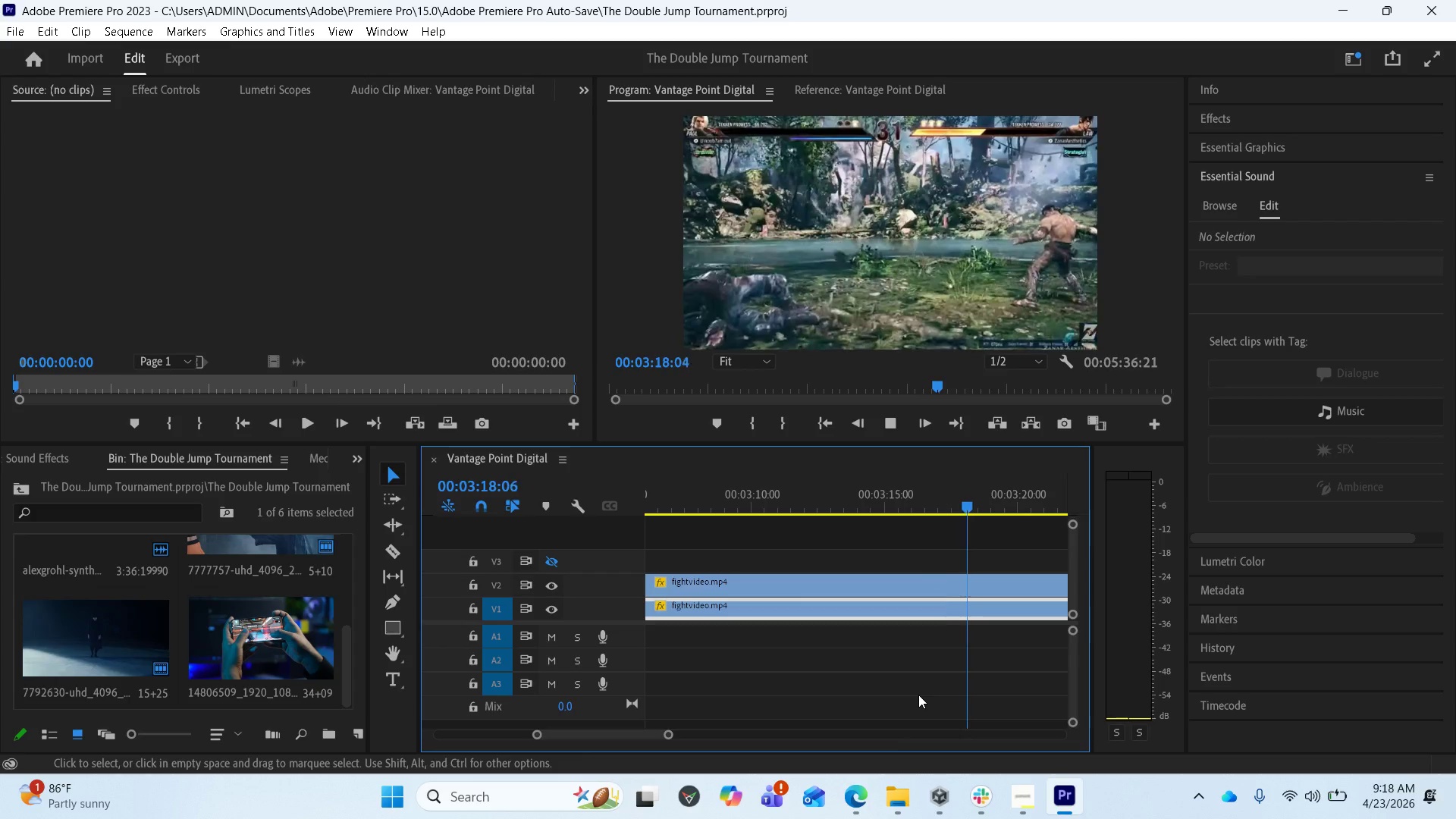 
key(Space)
 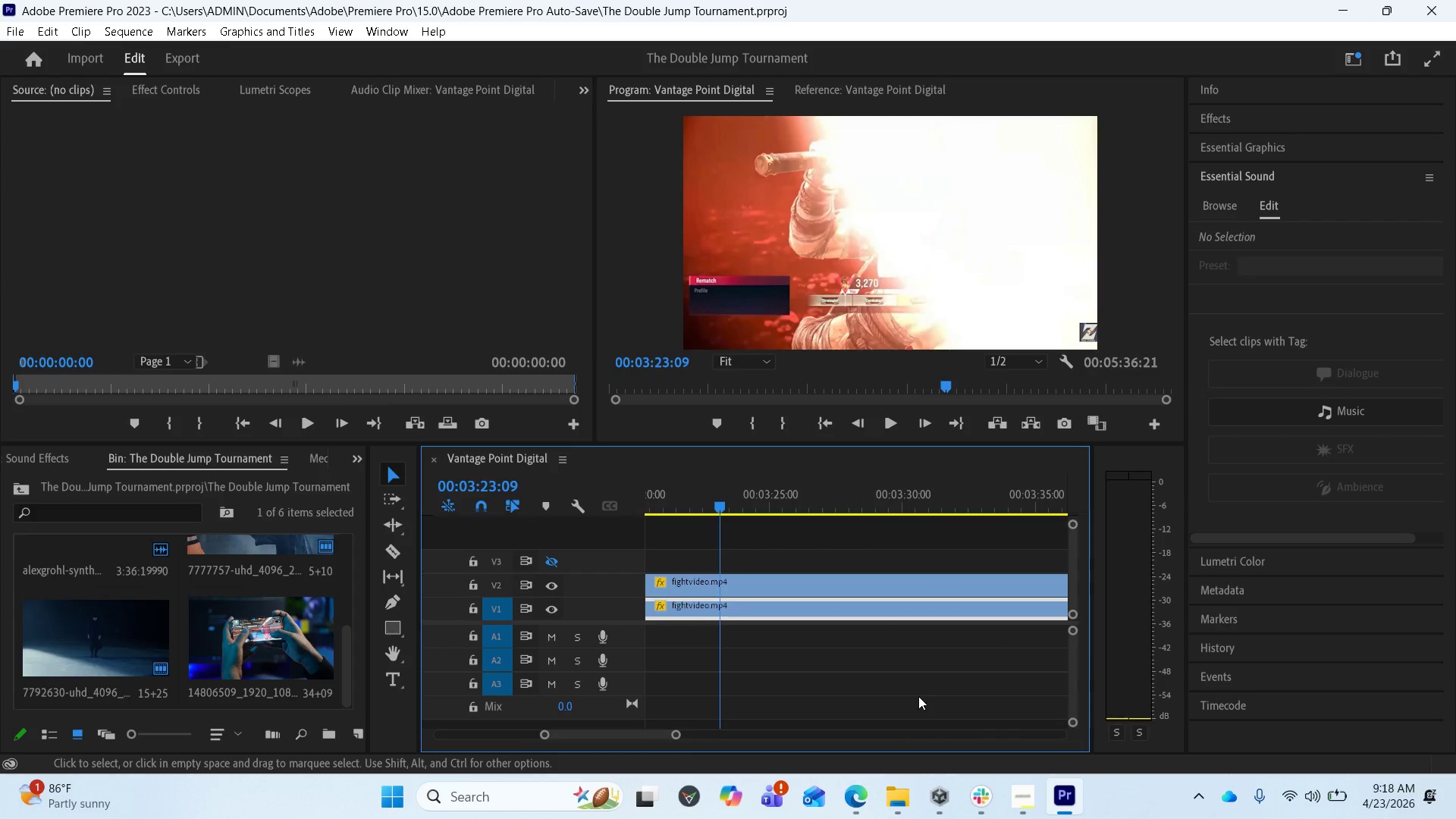 
key(Space)
 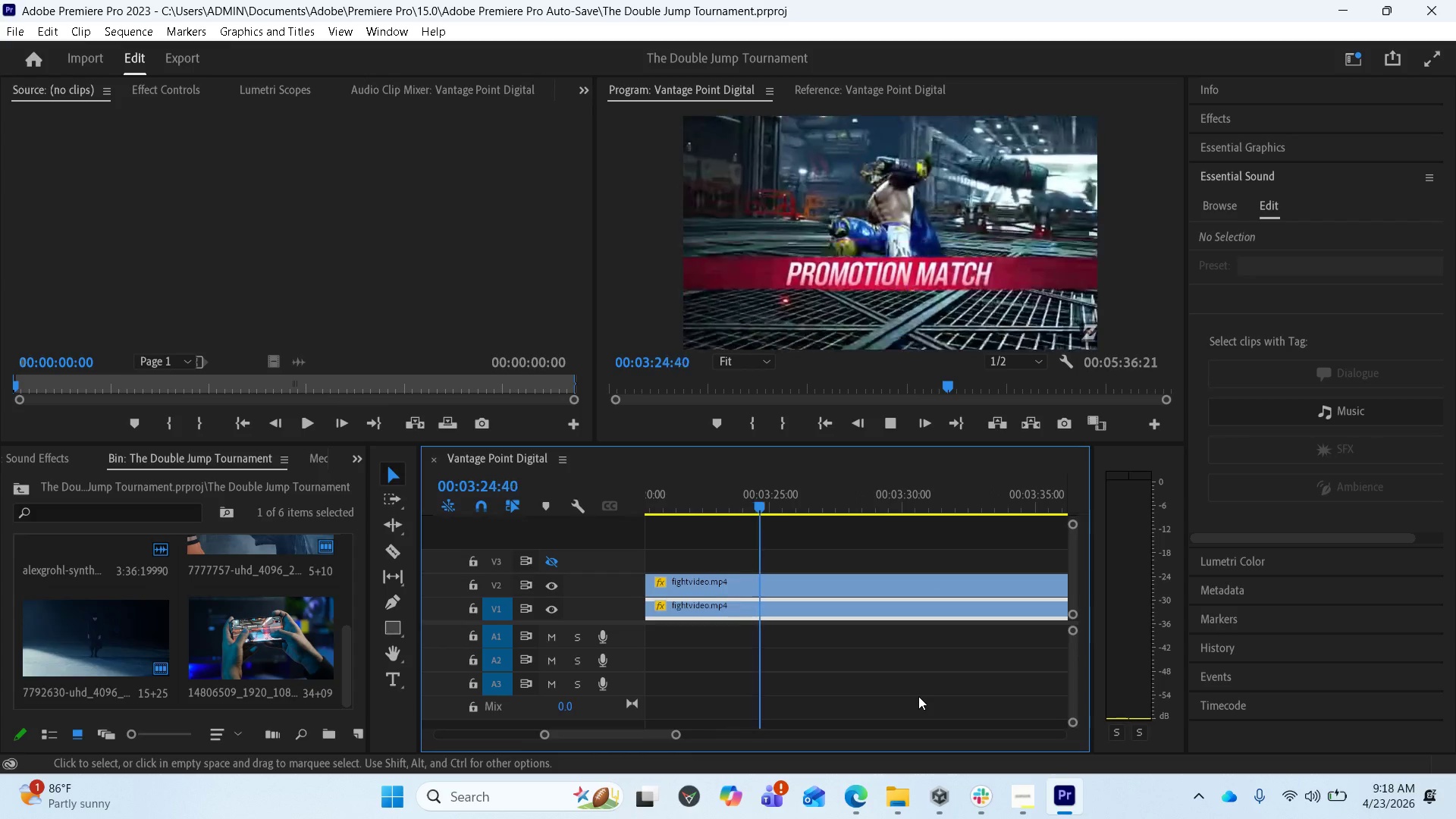 
key(Space)
 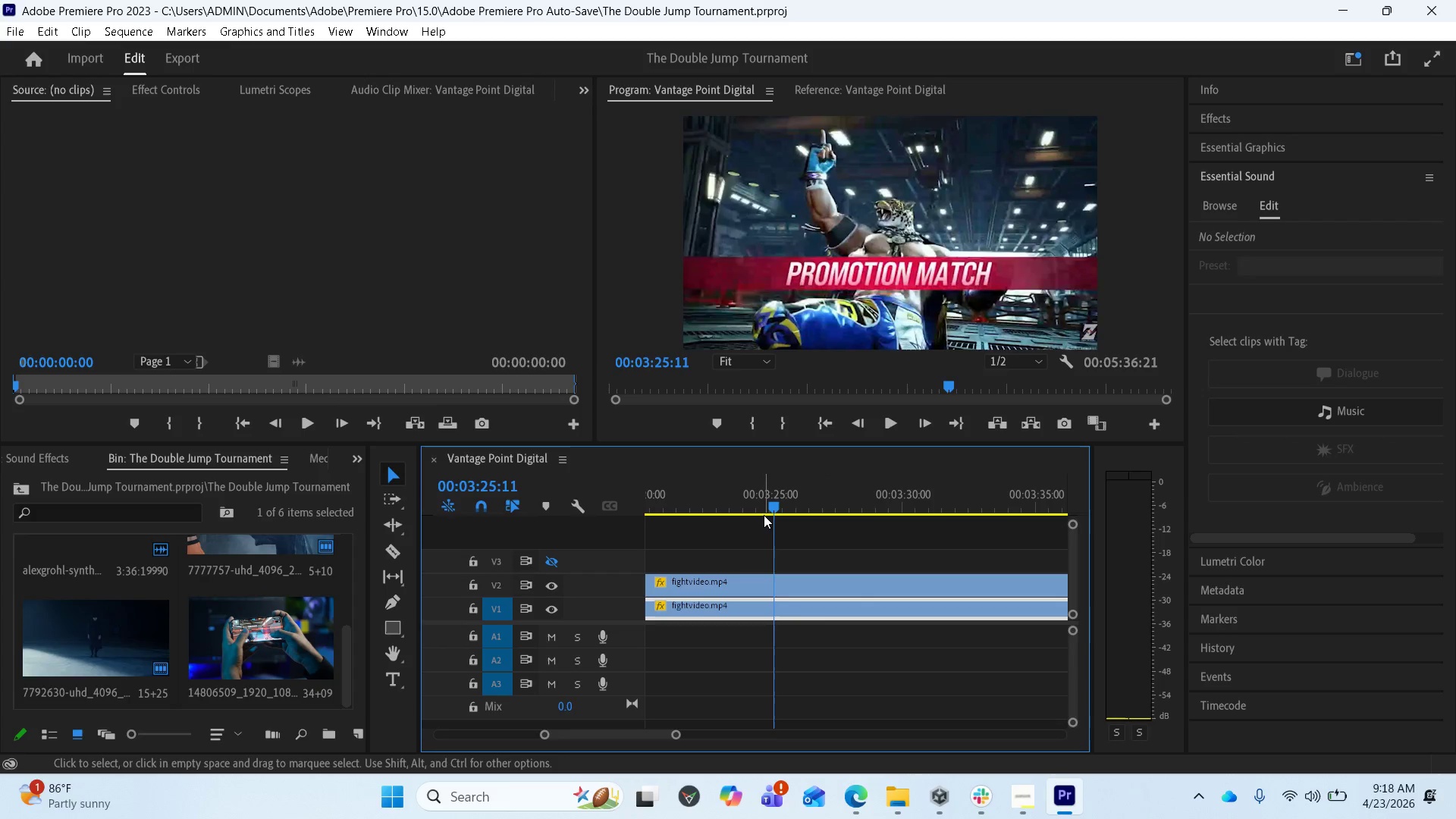 
left_click_drag(start_coordinate=[764, 507], to_coordinate=[753, 498])
 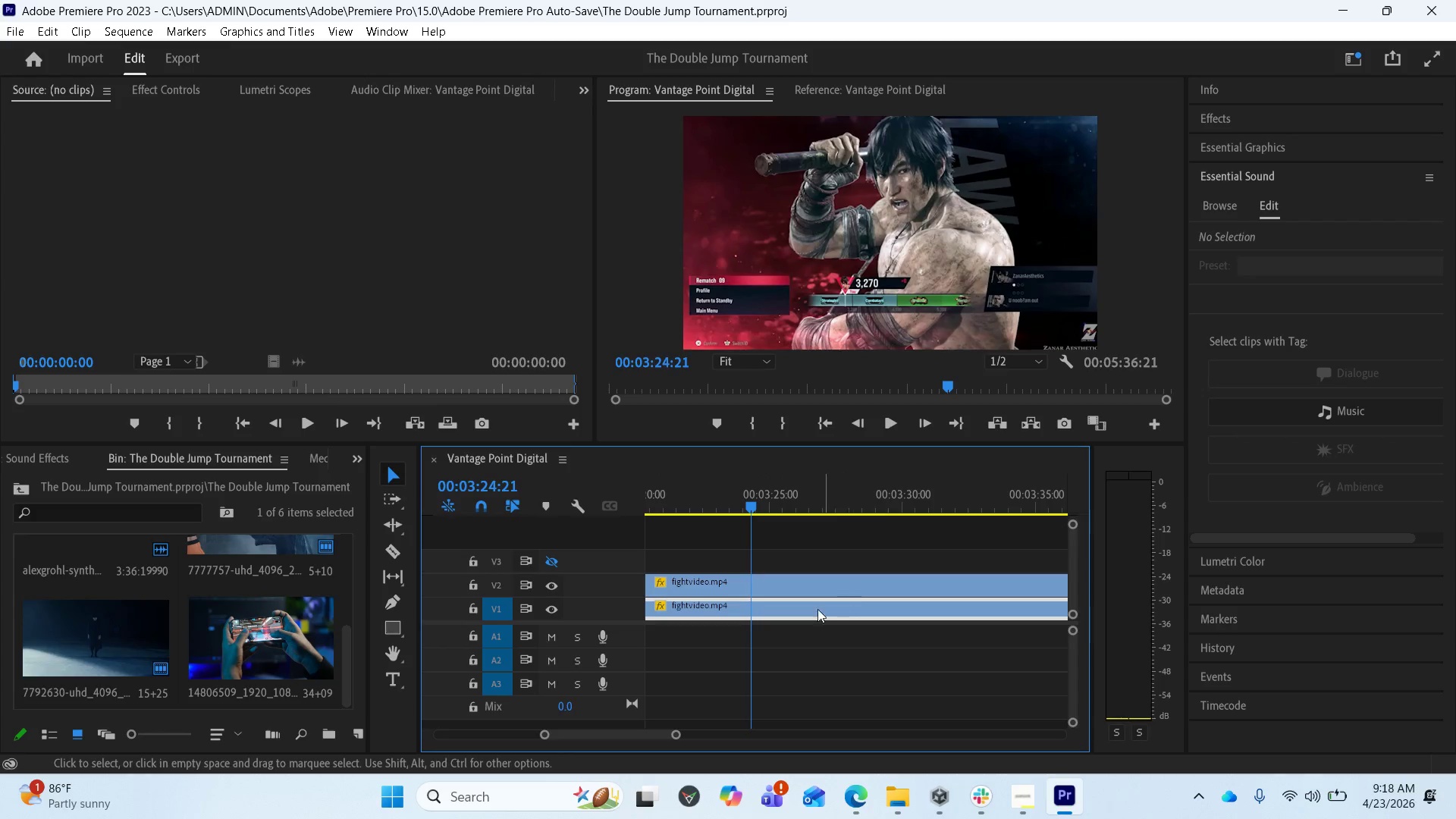 
key(Equal)
 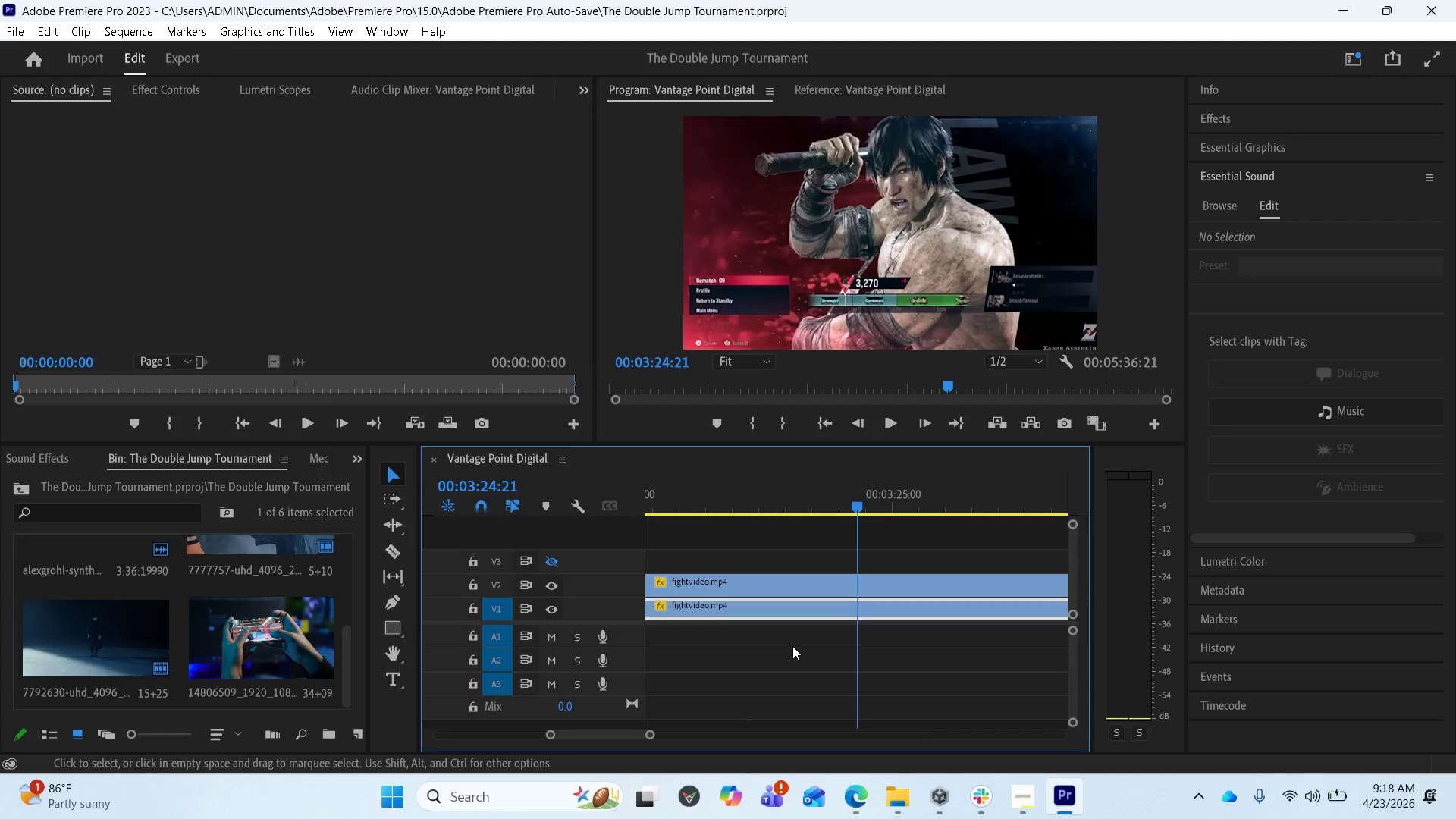 
key(Equal)
 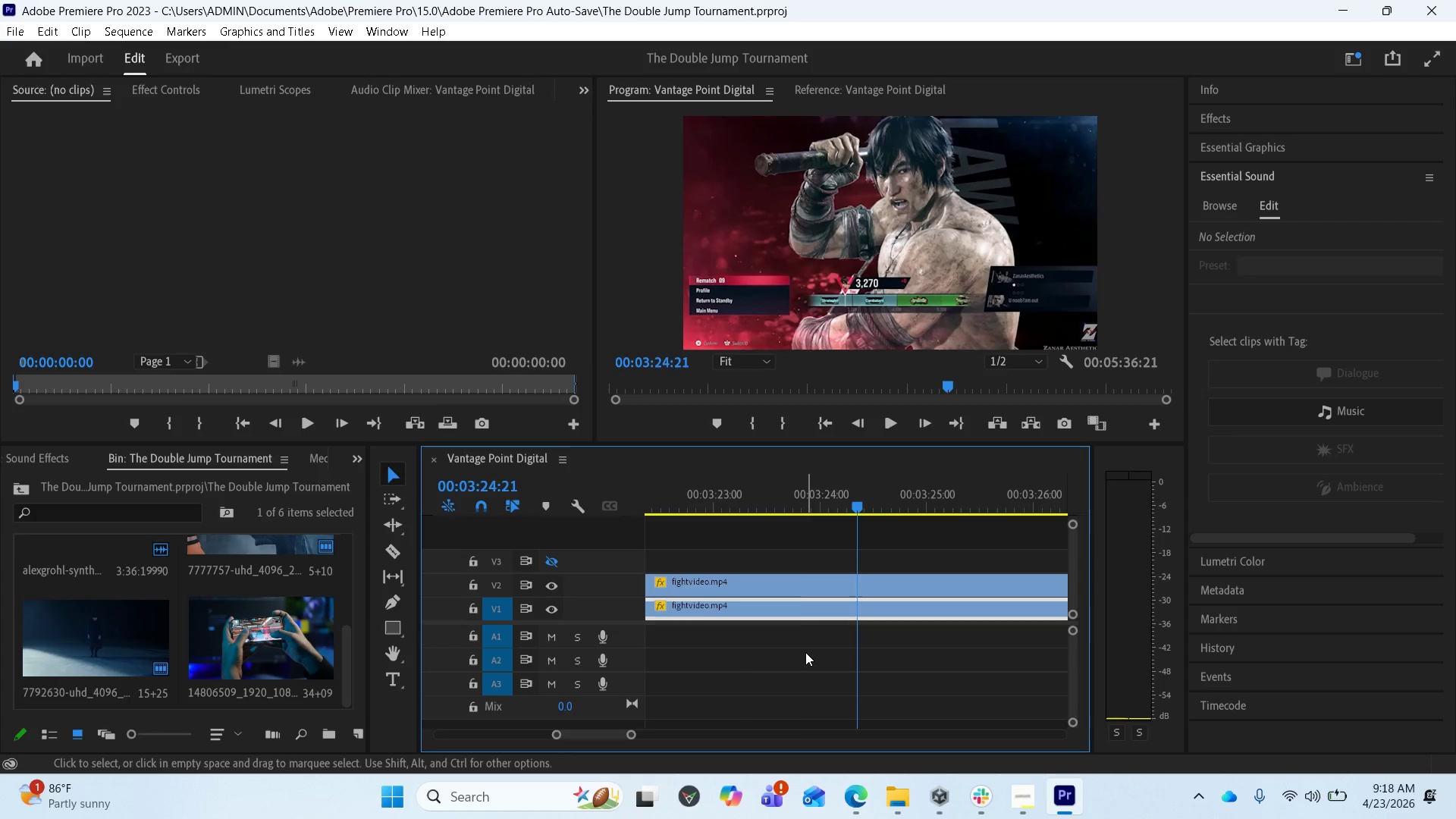 
scroll: coordinate [805, 652], scroll_direction: down, amount: 2.0
 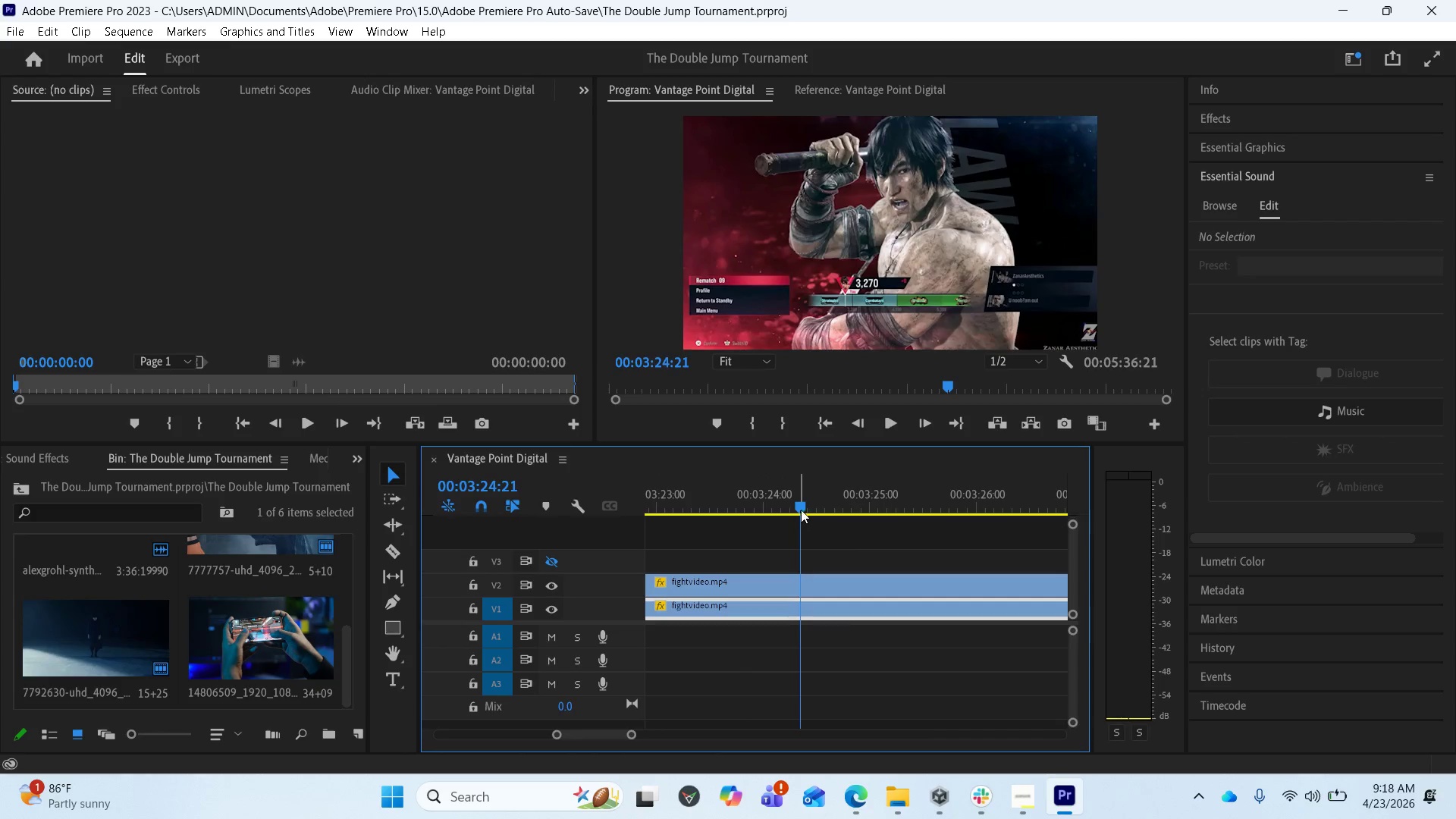 
left_click_drag(start_coordinate=[801, 506], to_coordinate=[805, 505])
 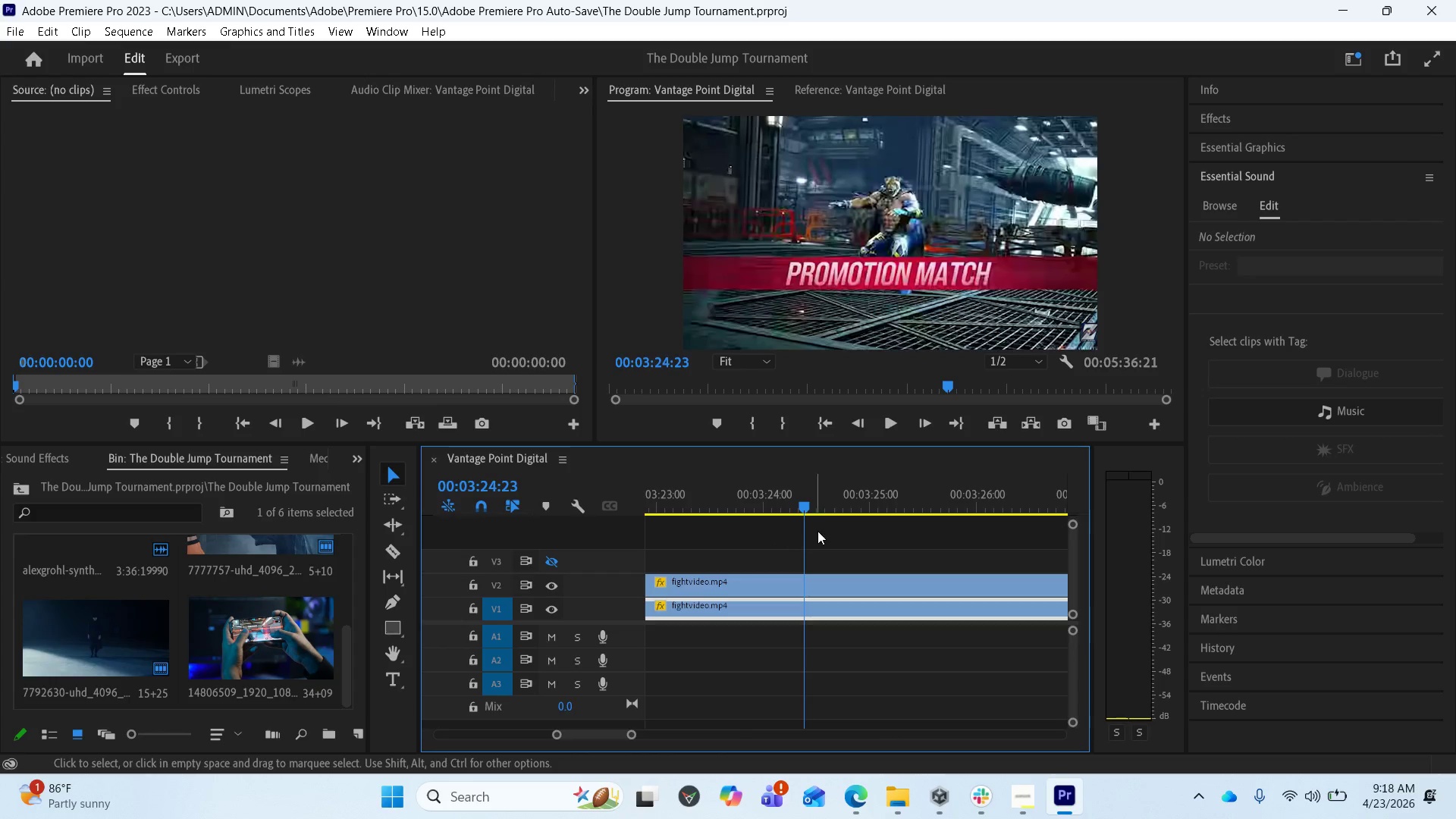 
left_click_drag(start_coordinate=[805, 503], to_coordinate=[859, 474])
 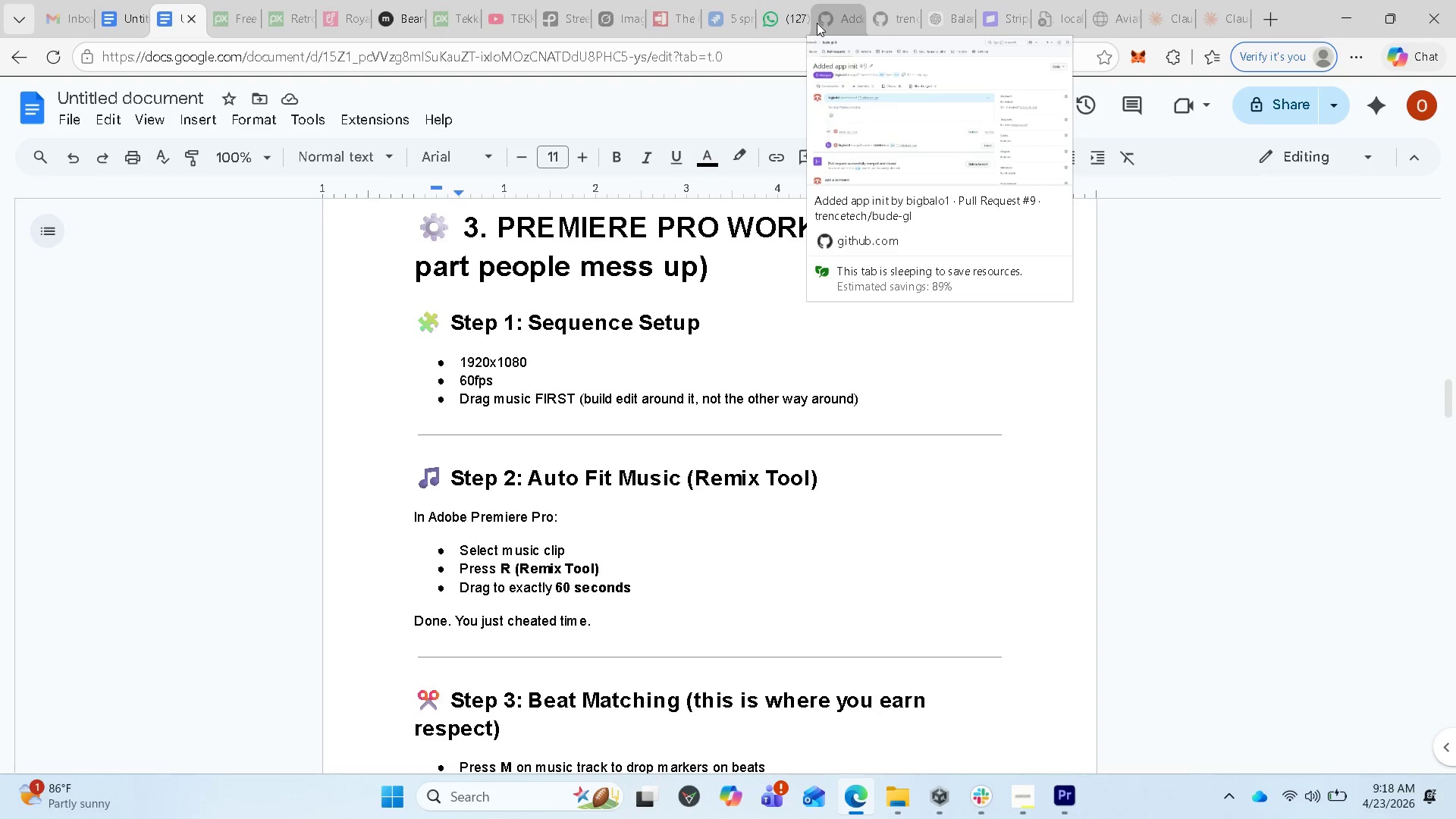 
wait(7.31)
 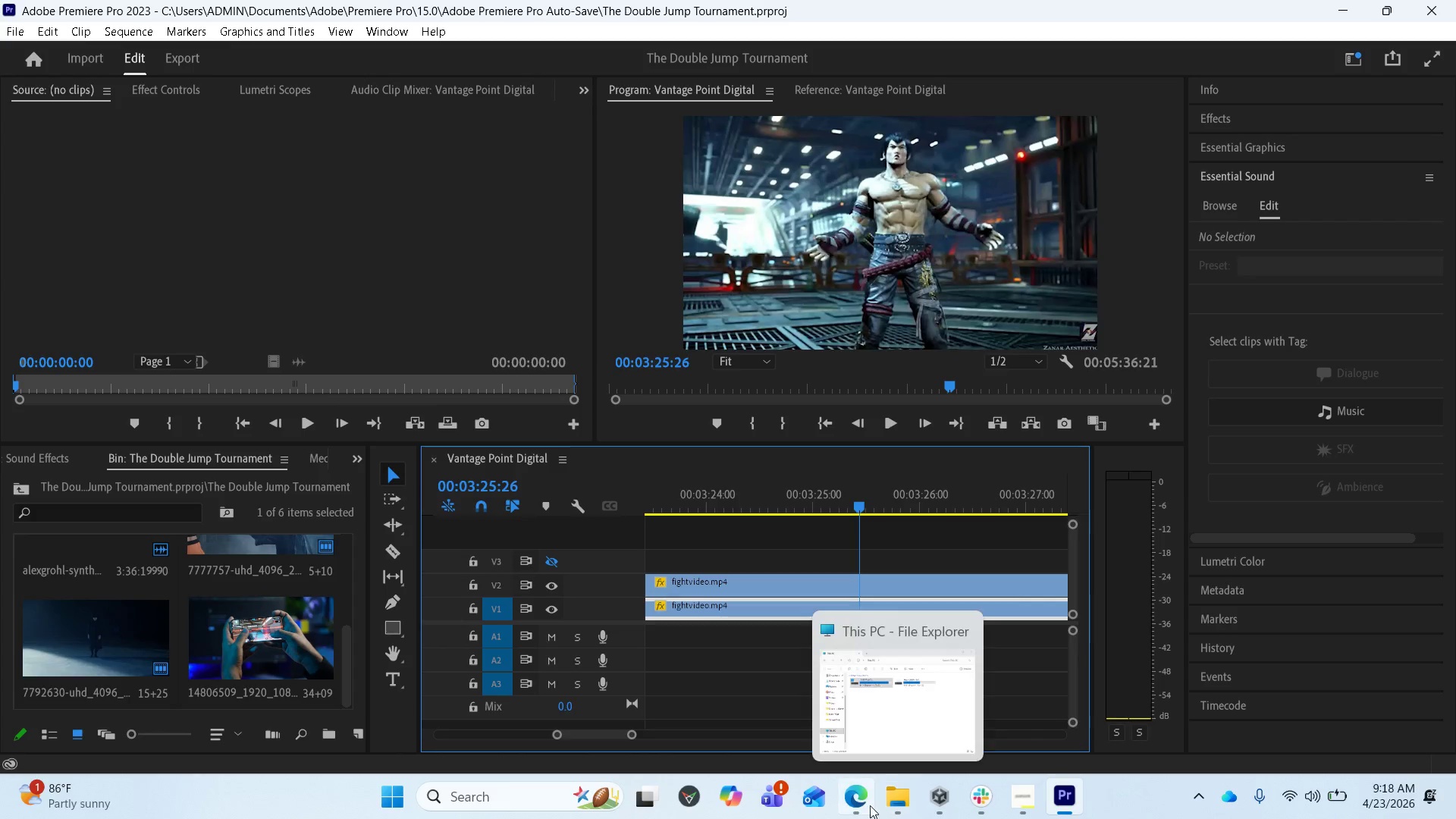 
left_click([565, 17])
 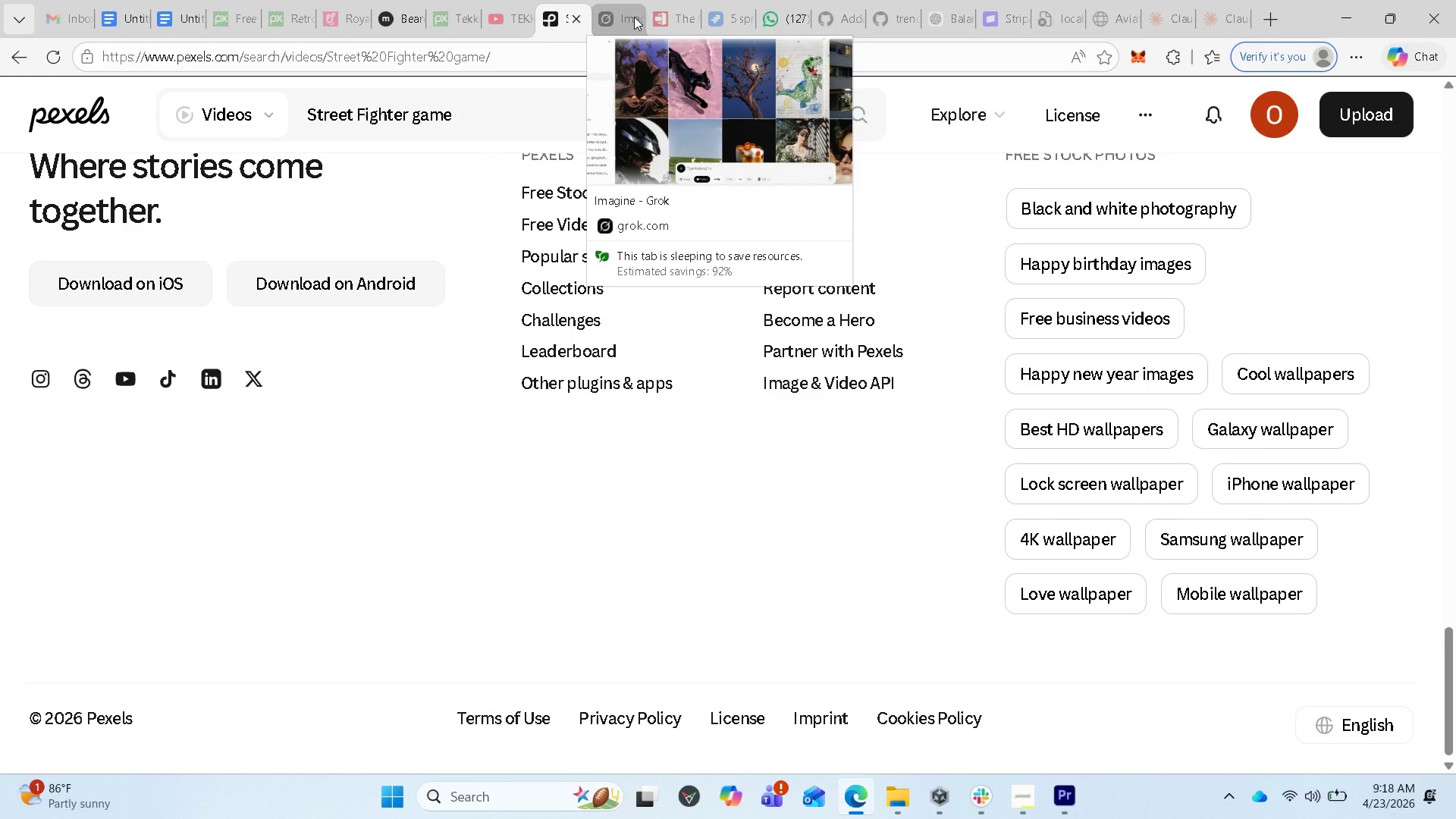 
mouse_move([624, 40])
 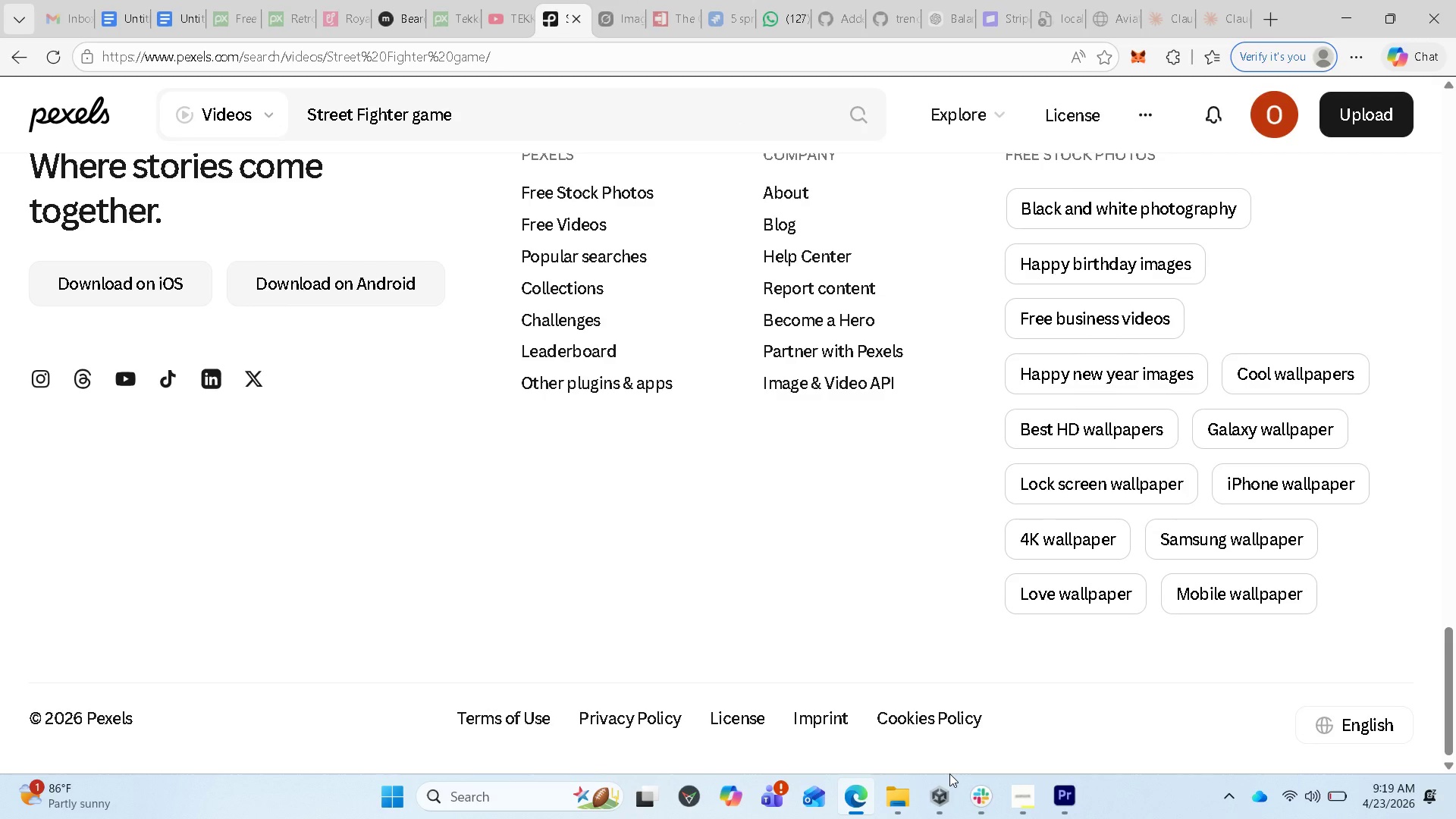 
left_click([1028, 792])
 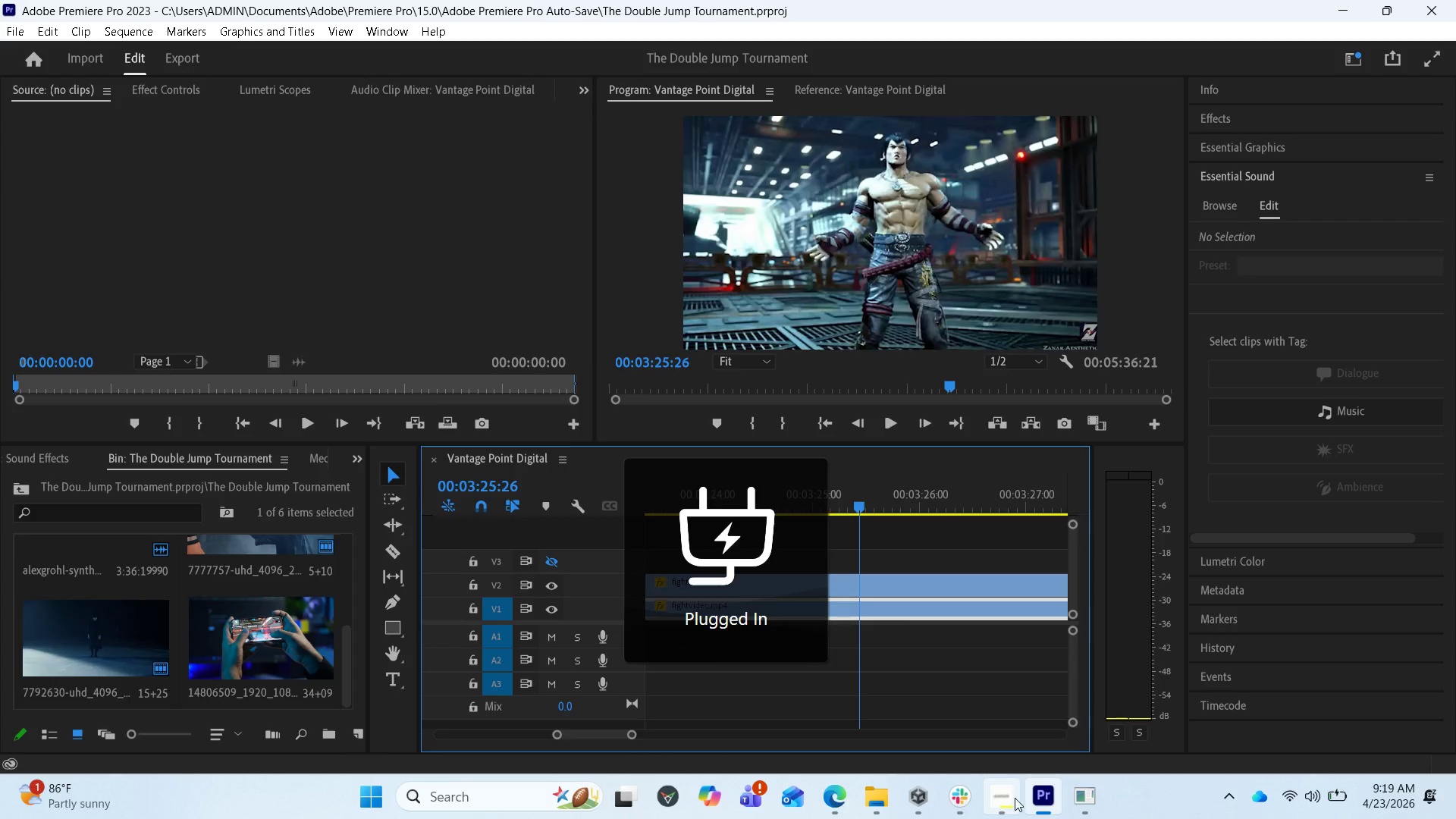 
left_click([1008, 798])